 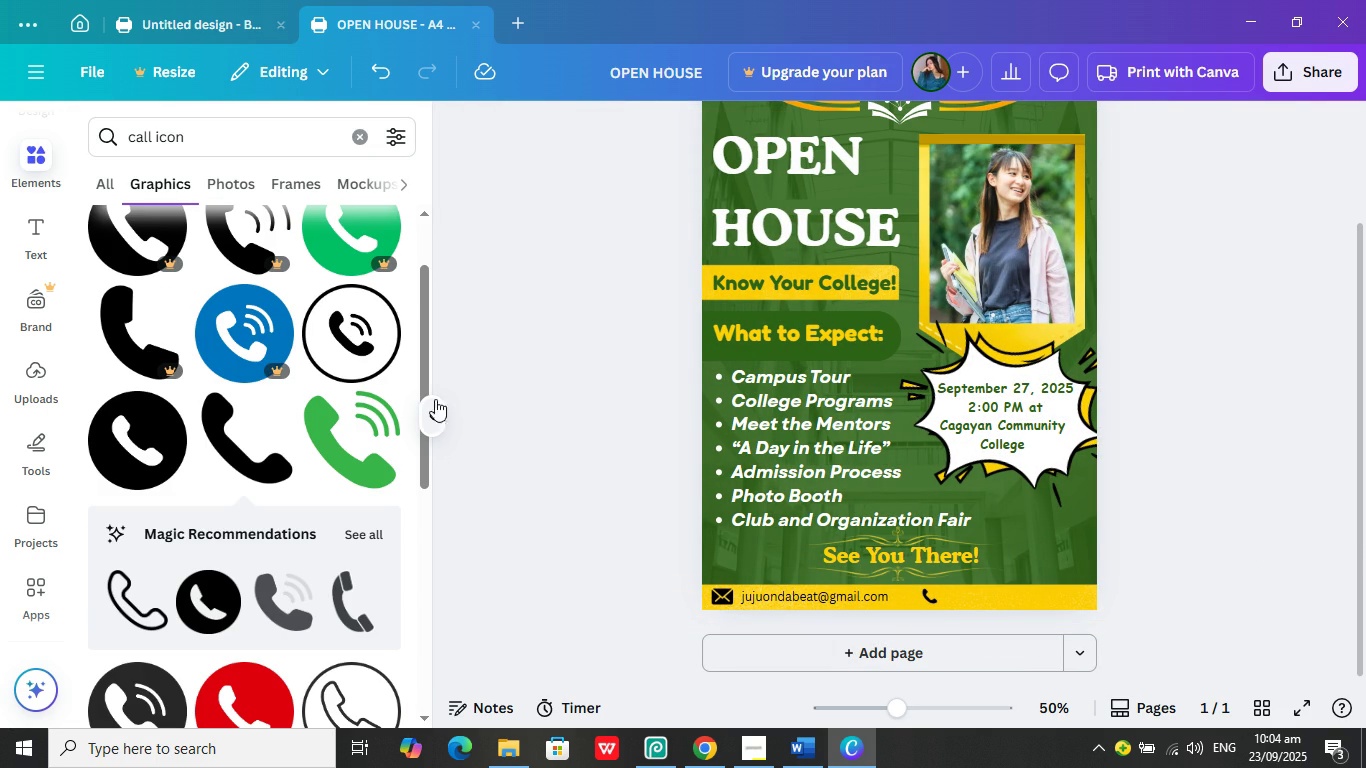 
left_click([37, 222])
 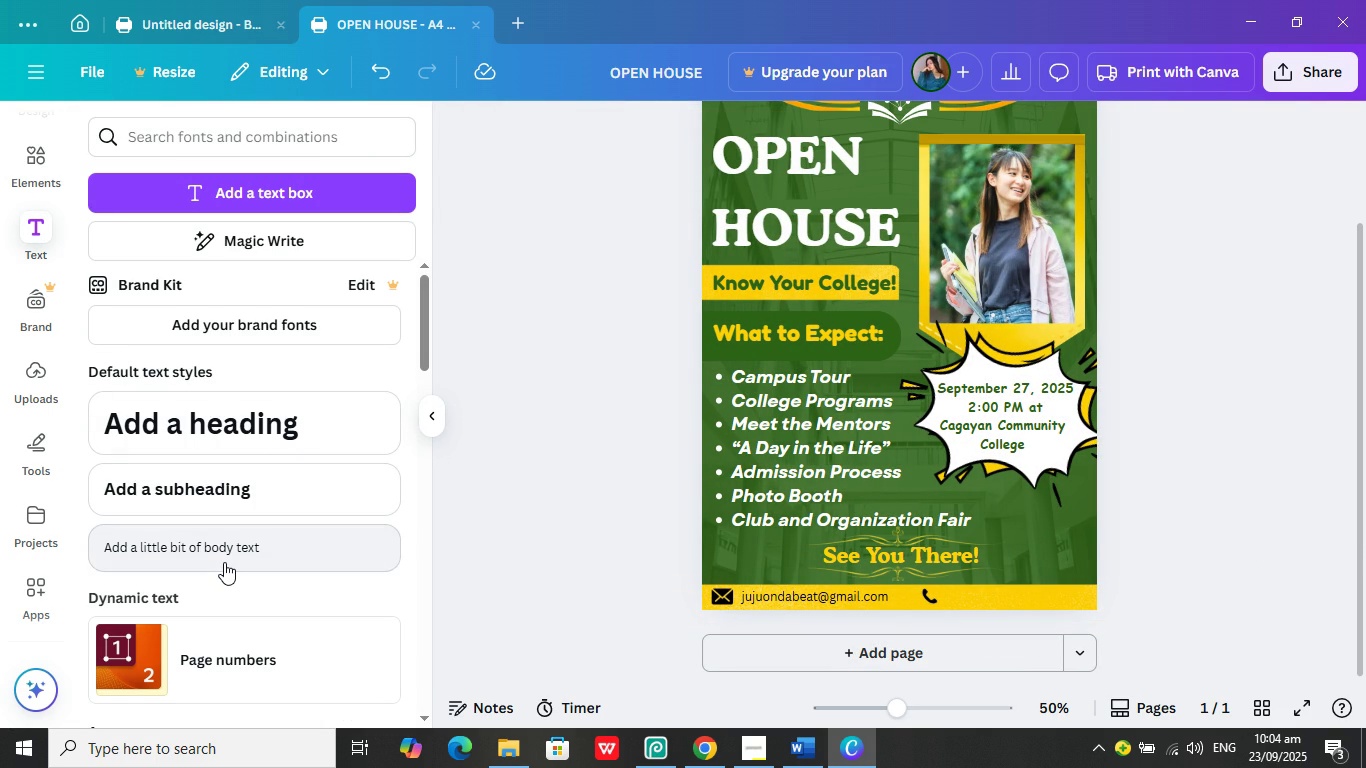 
left_click([224, 562])
 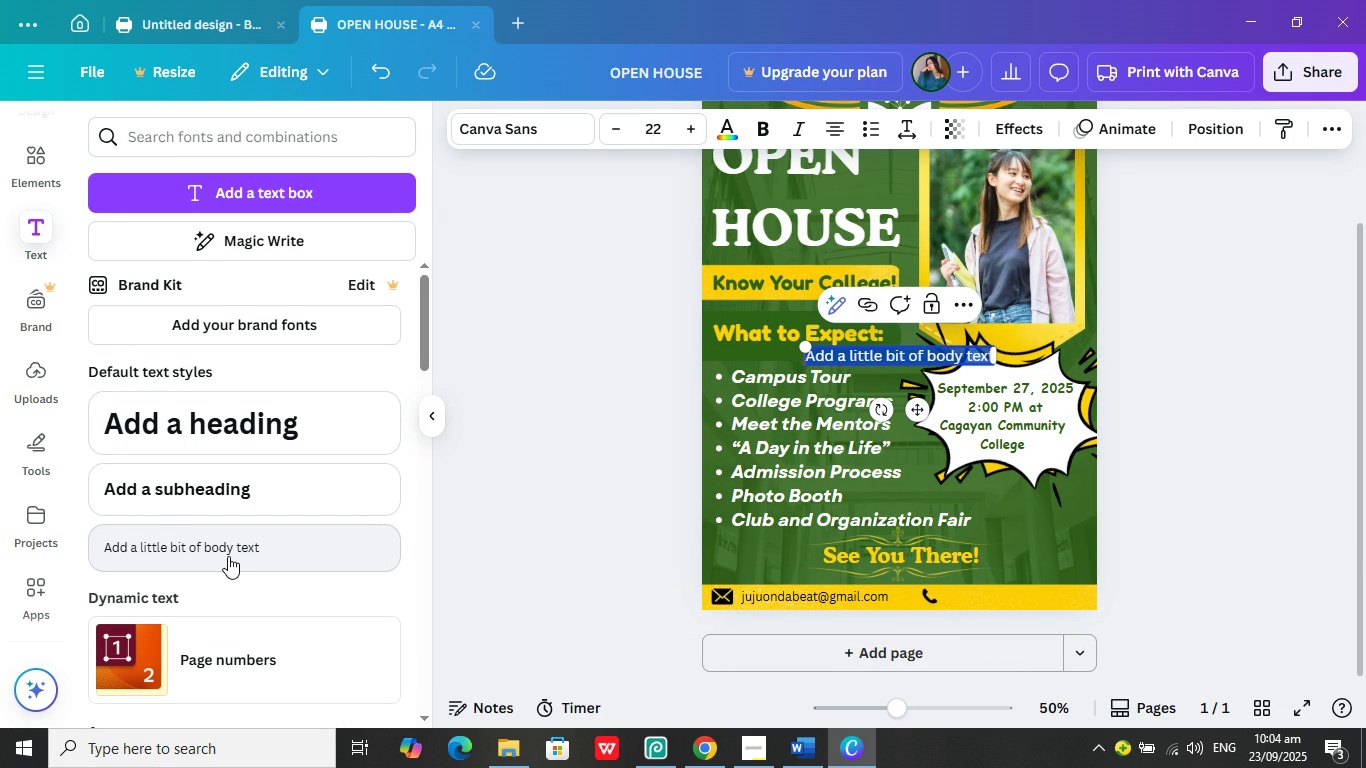 
key(Numpad8)
 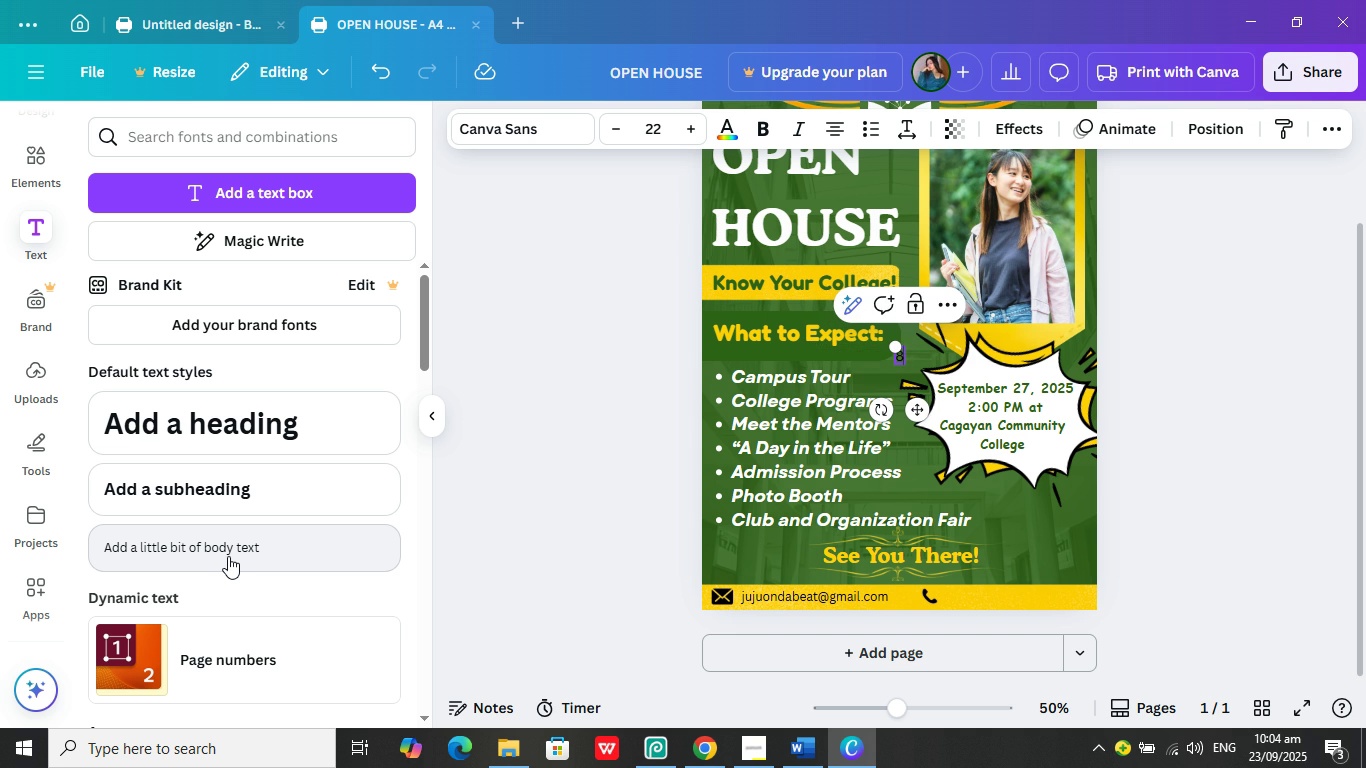 
key(Numpad5)